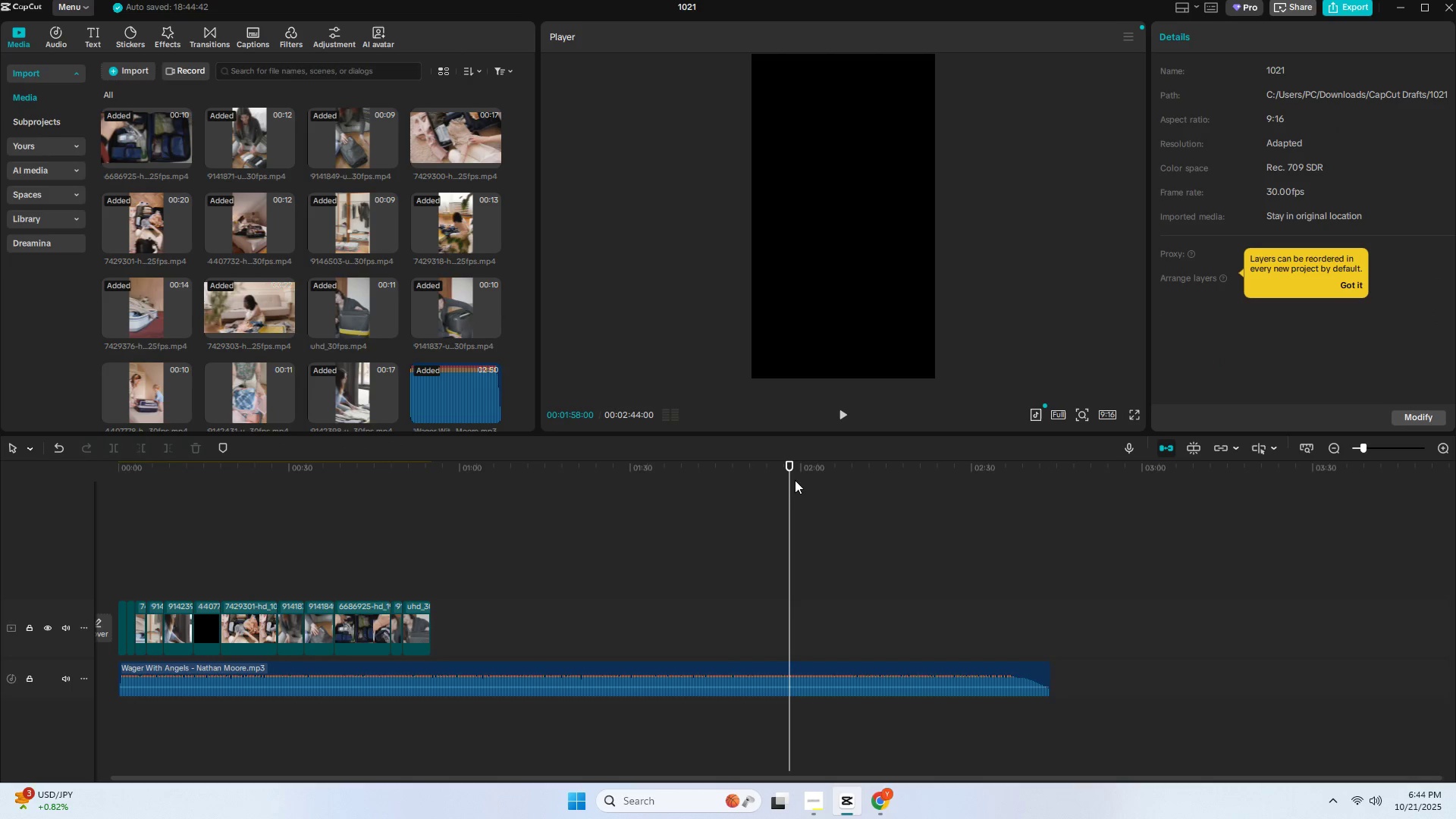 
key(Control+B)
 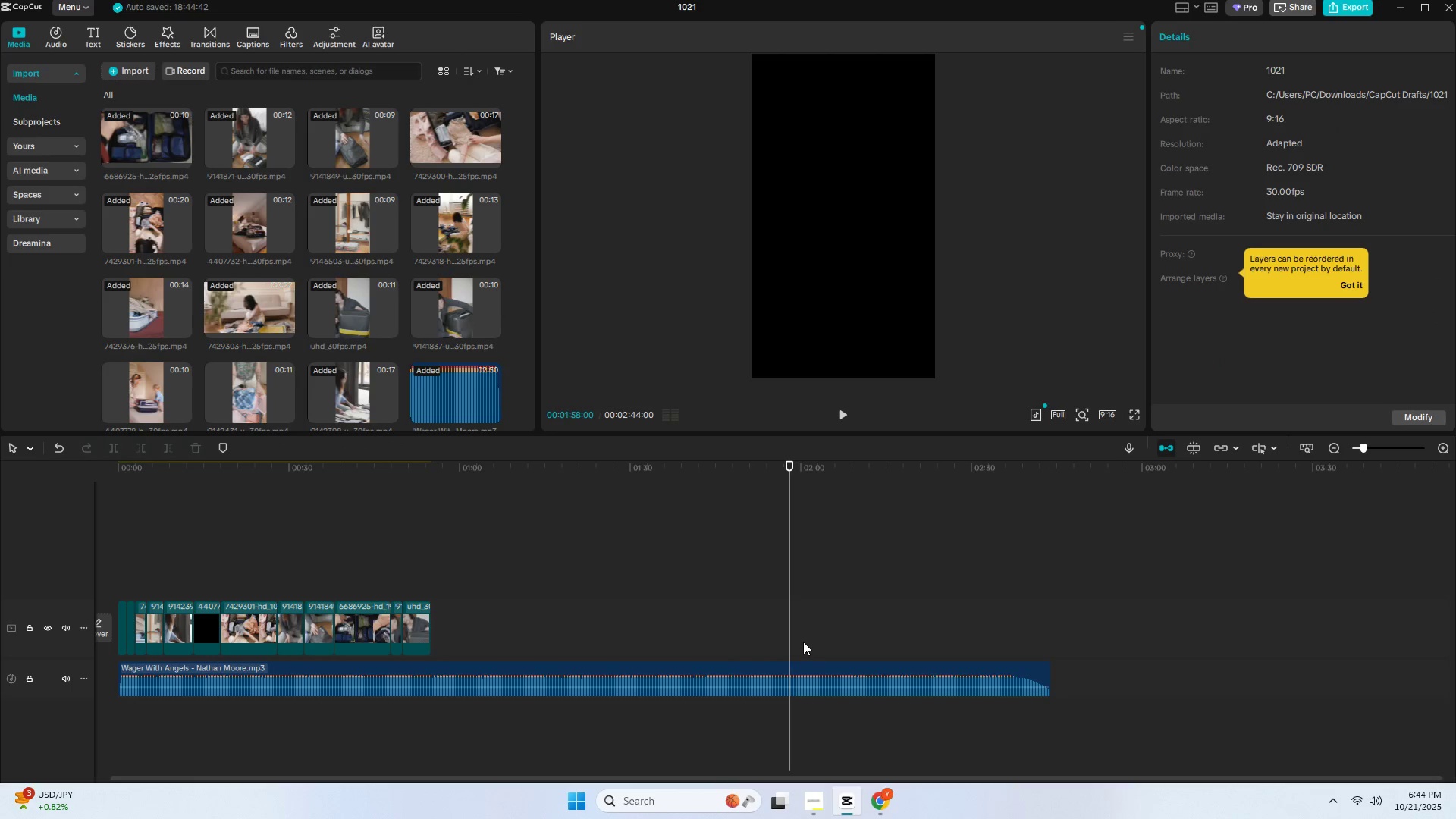 
hold_key(key=ControlLeft, duration=0.54)
 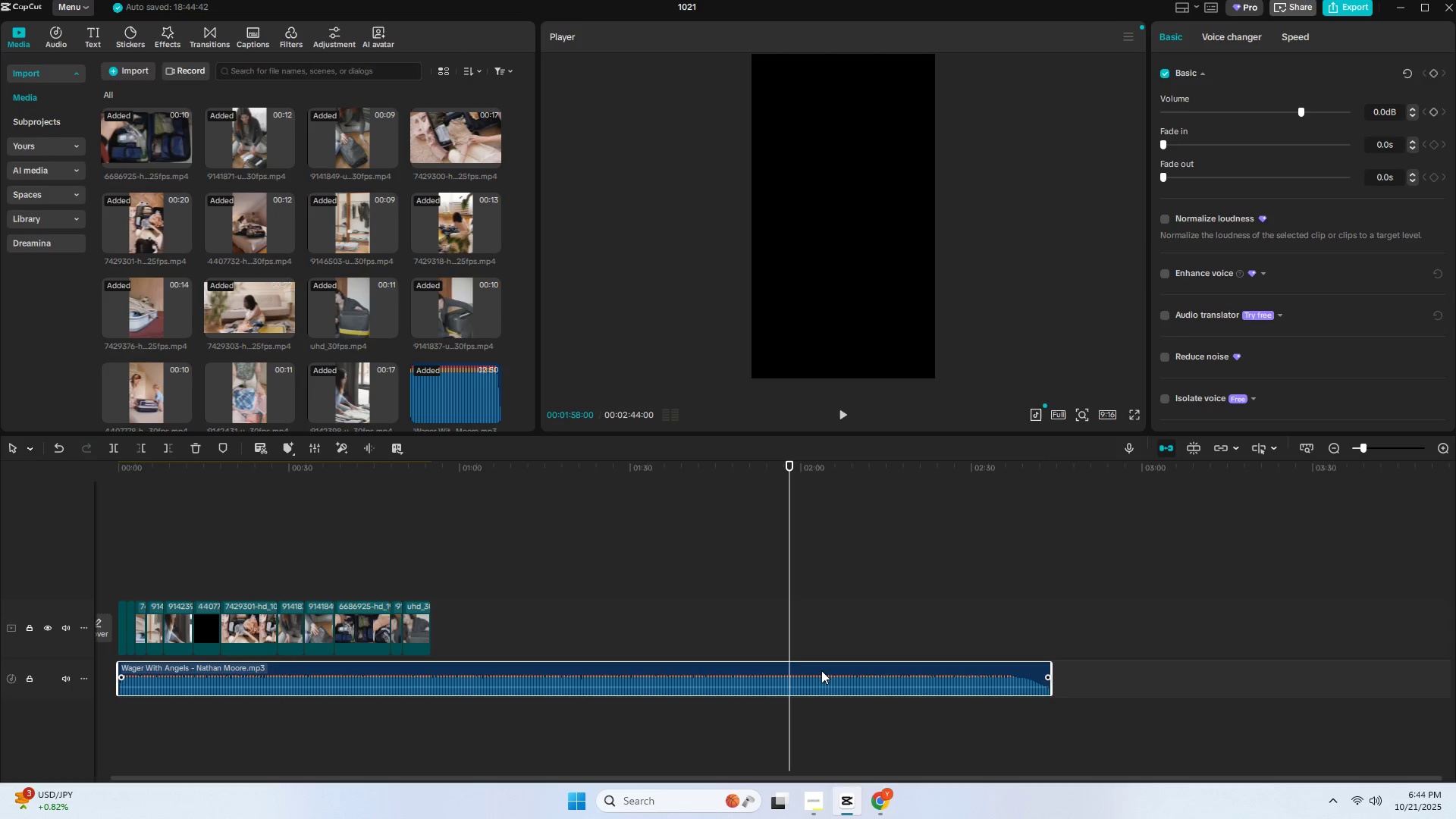 
key(Control+B)
 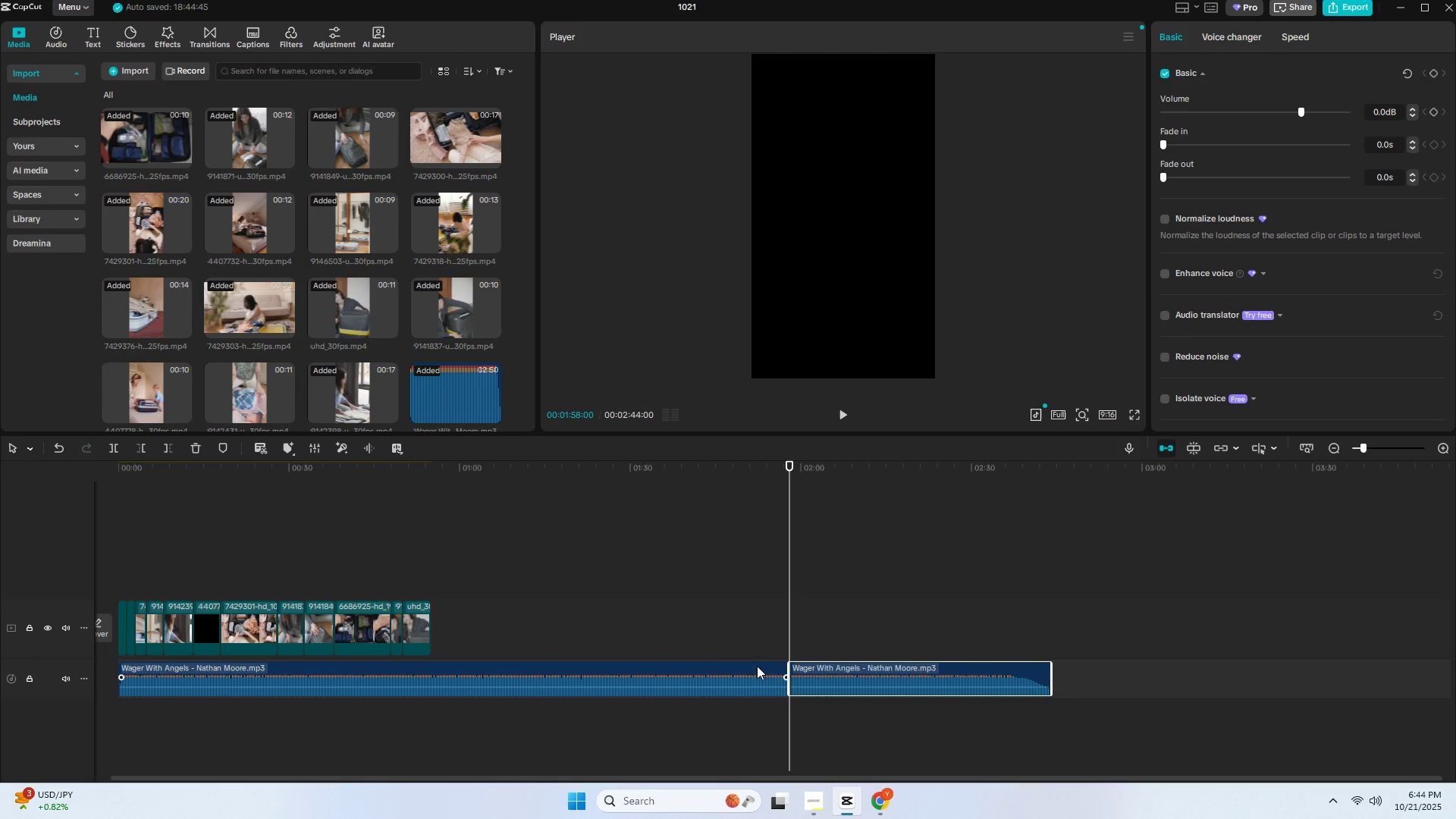 
left_click([701, 666])
 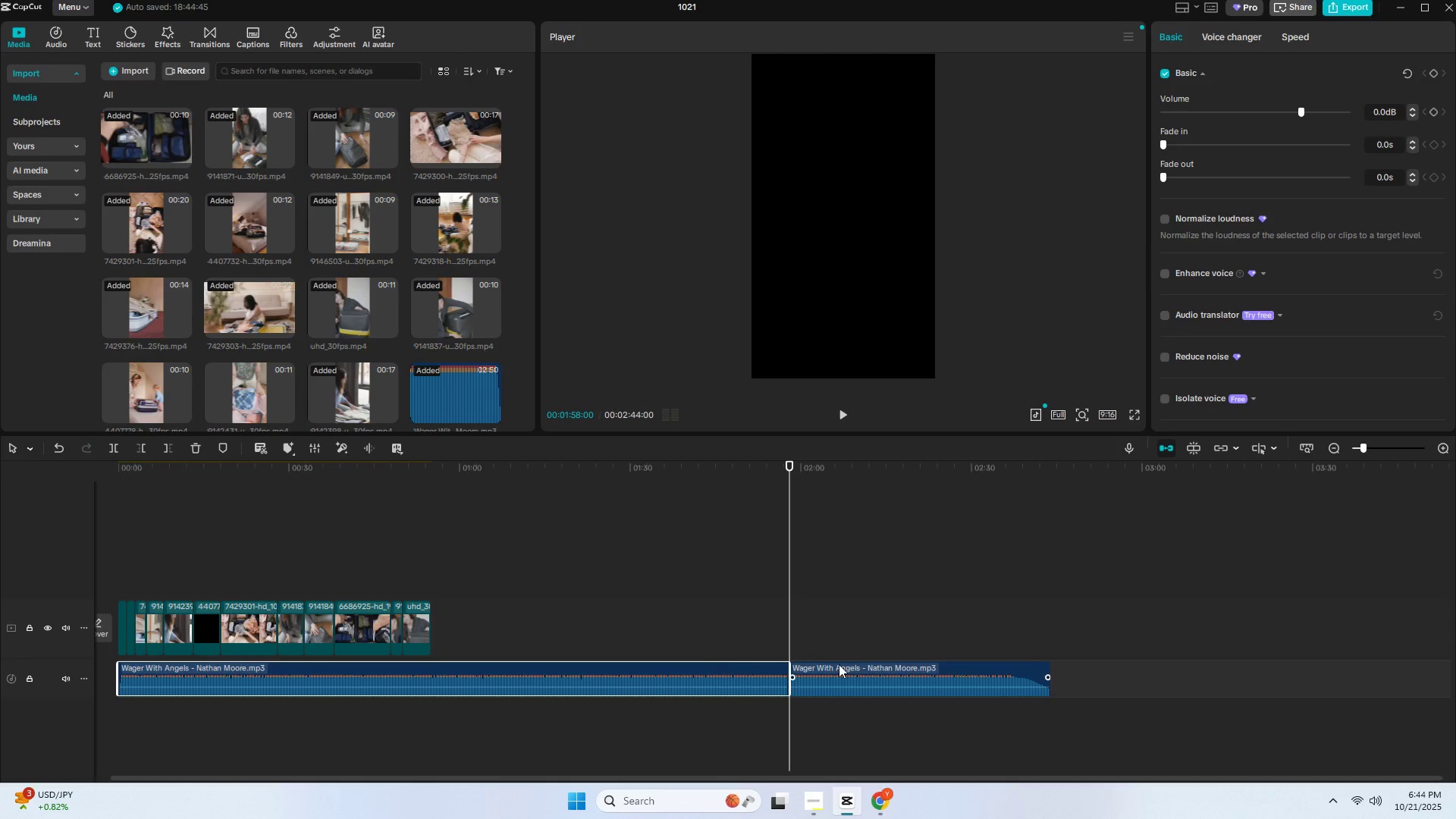 
key(End)
 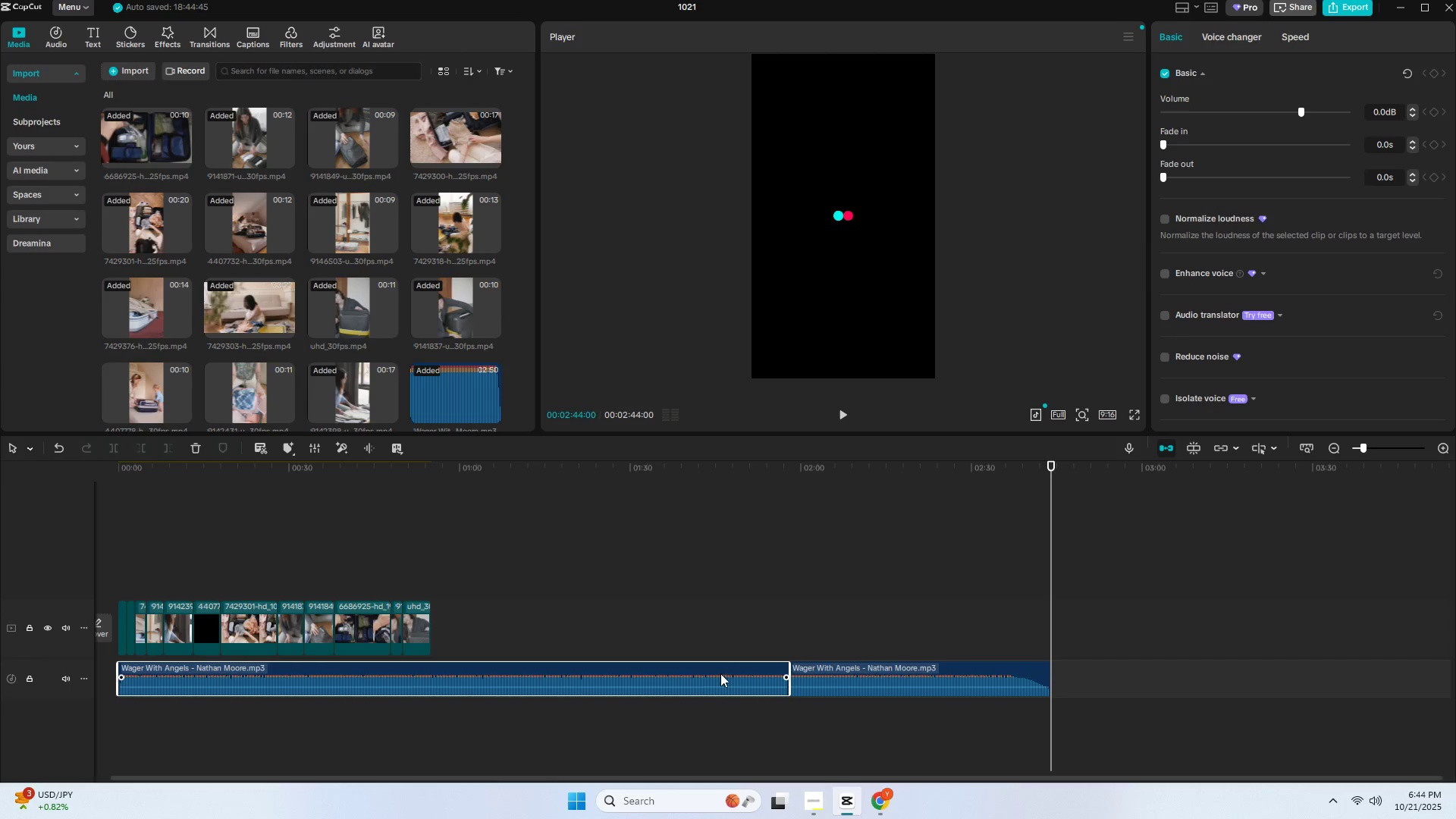 
left_click([725, 669])
 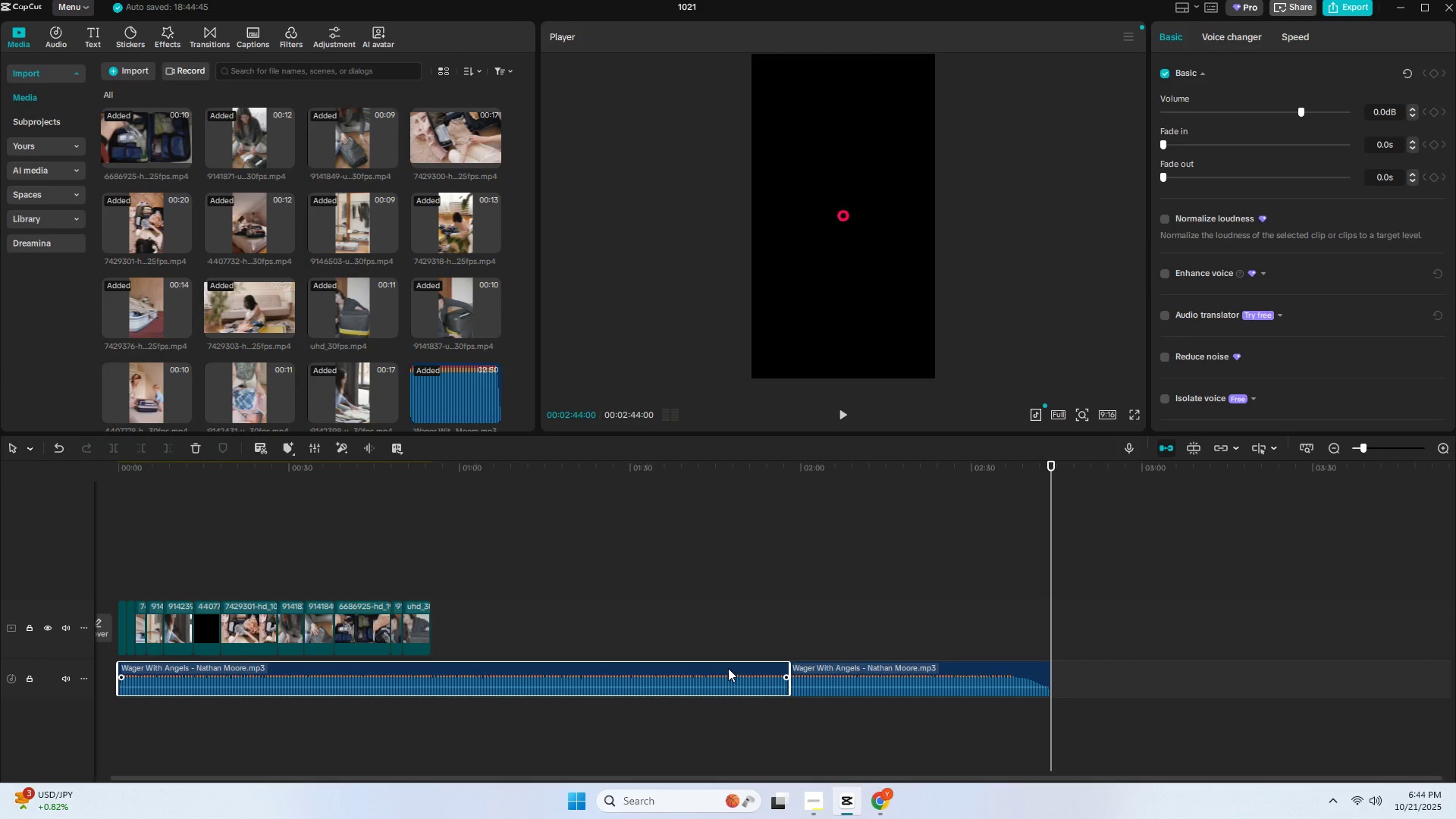 
key(Delete)
 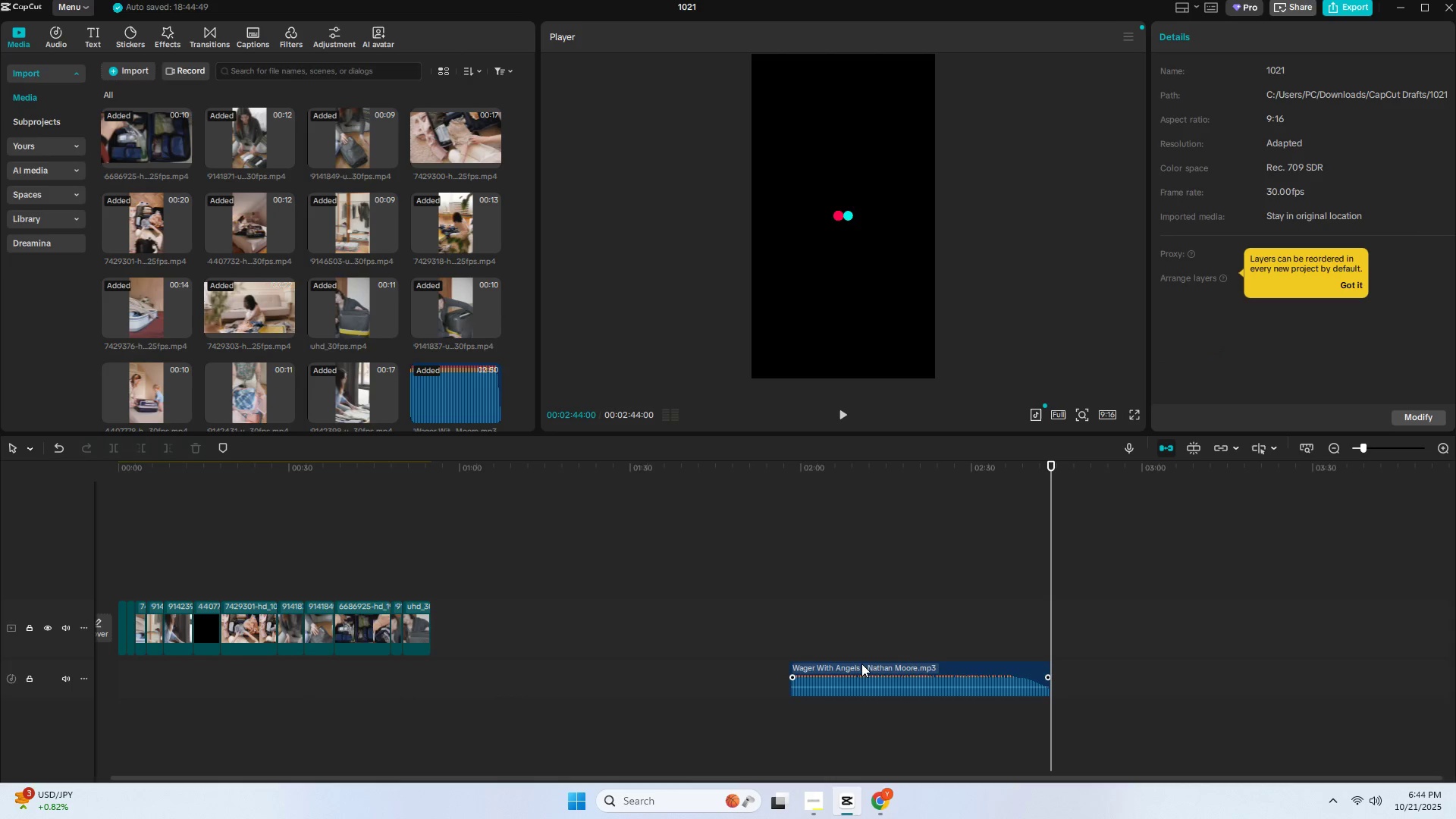 
left_click([861, 664])
 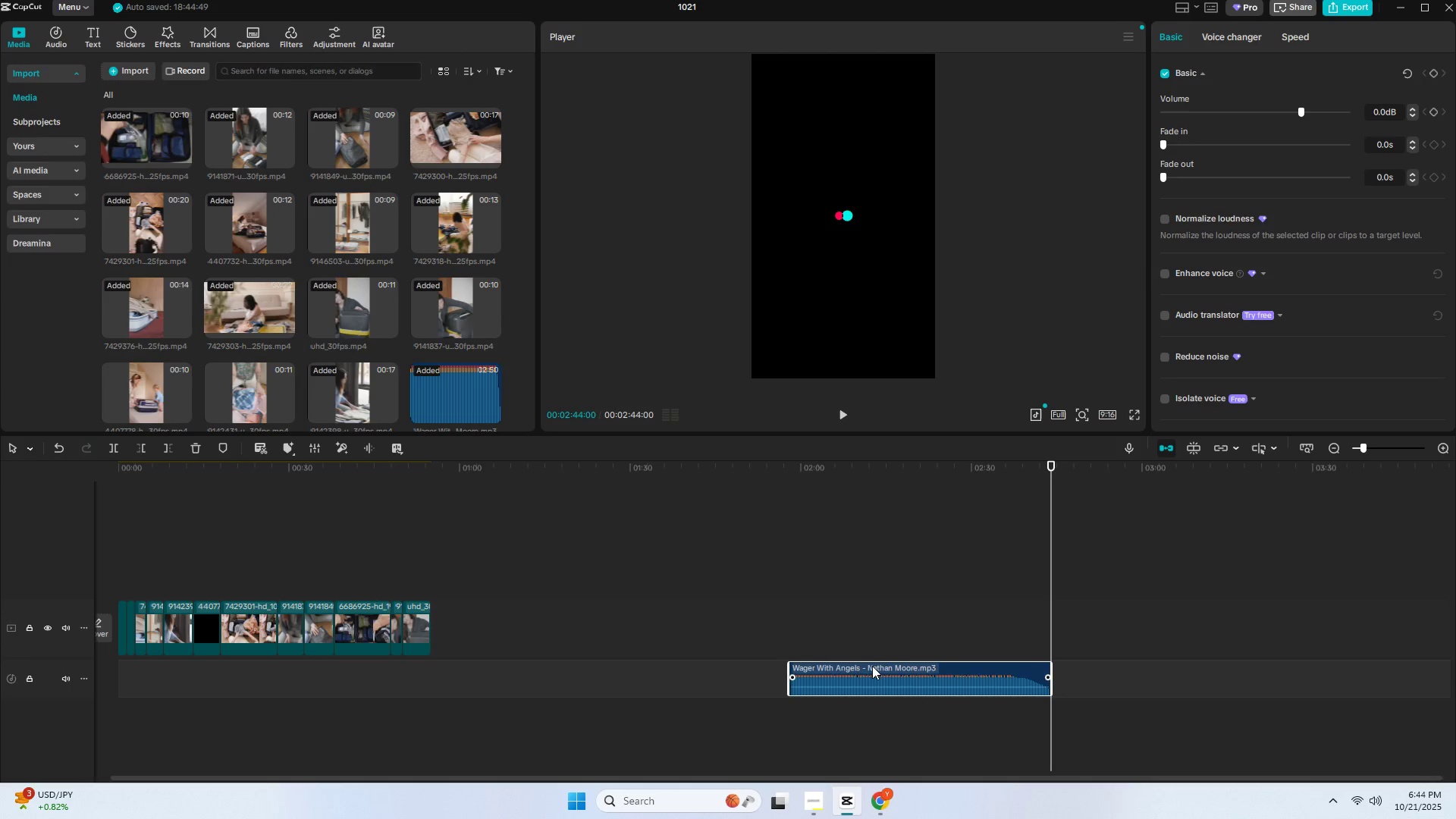 
left_click_drag(start_coordinate=[872, 666], to_coordinate=[201, 667])
 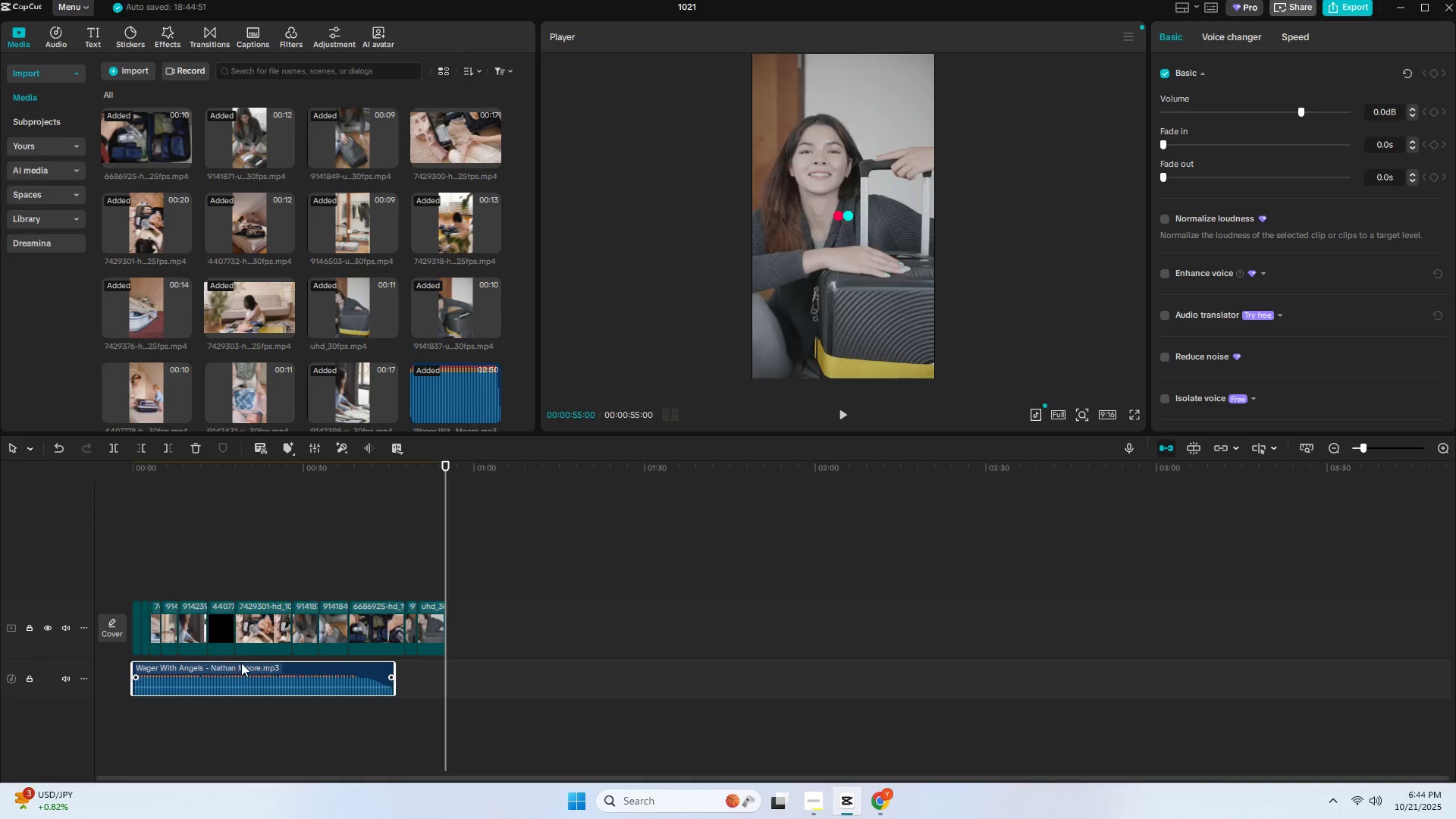 
left_click_drag(start_coordinate=[242, 663], to_coordinate=[293, 664])
 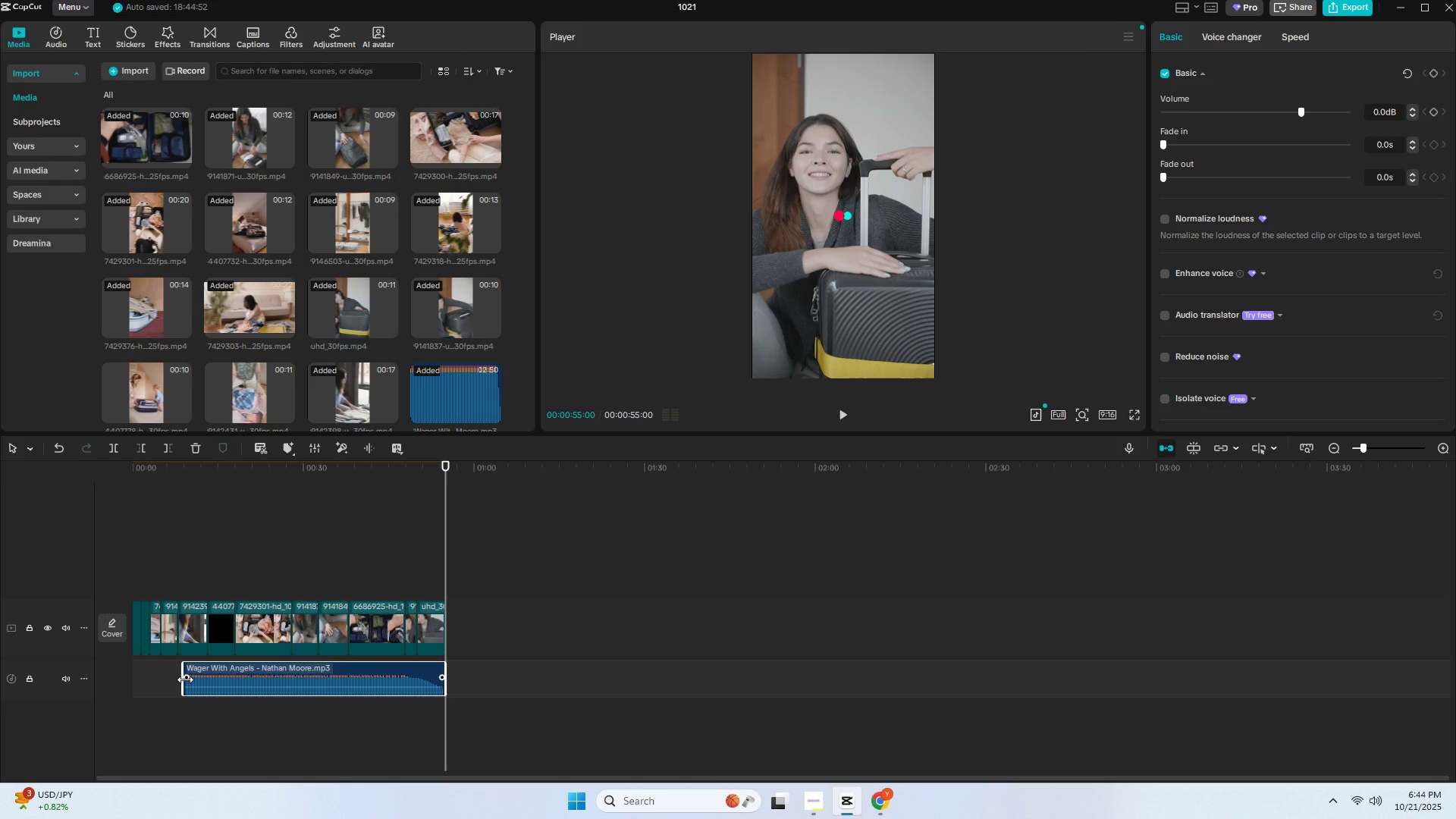 
left_click_drag(start_coordinate=[183, 679], to_coordinate=[163, 679])
 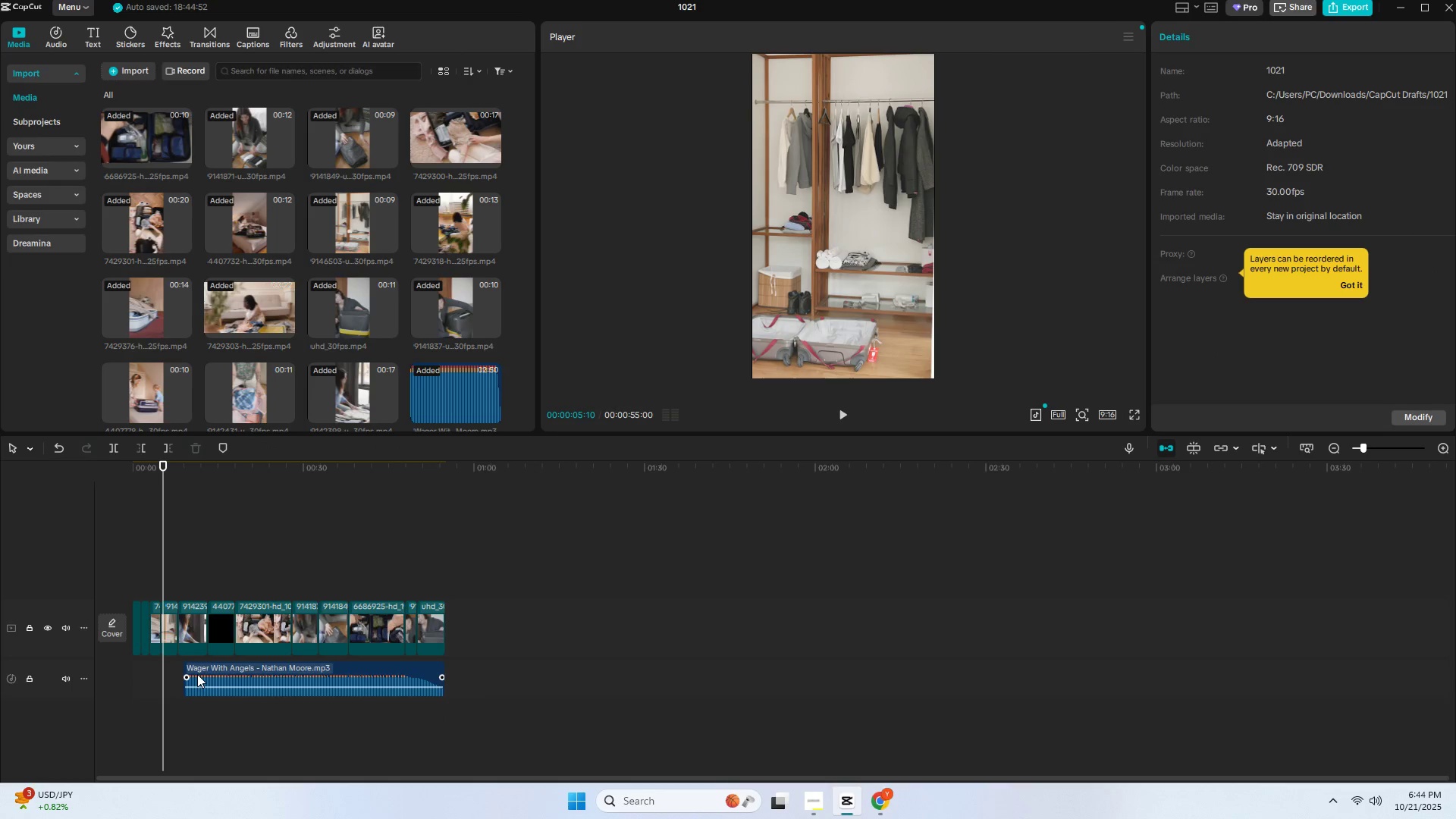 
left_click([197, 674])
 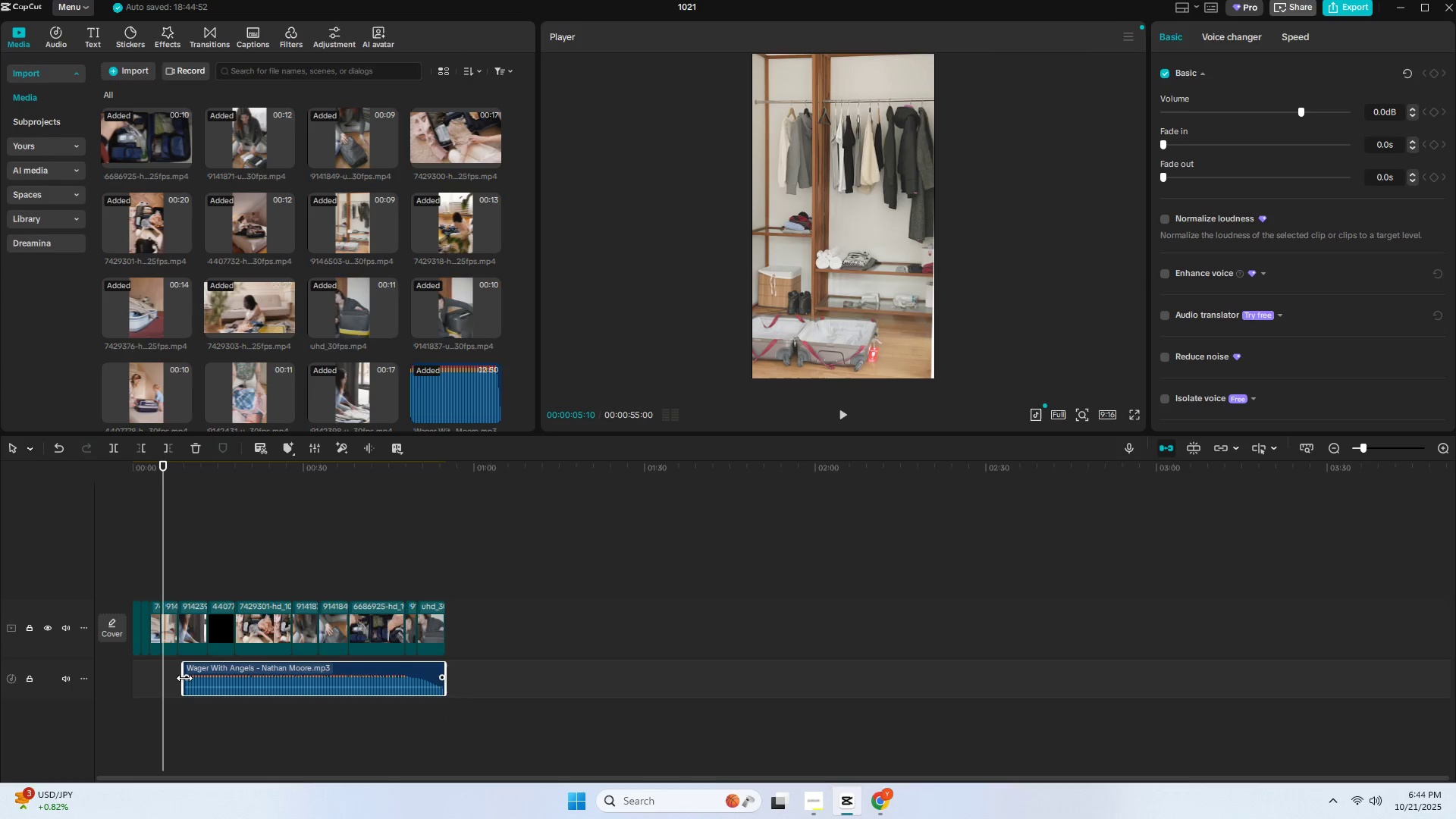 
left_click_drag(start_coordinate=[184, 678], to_coordinate=[130, 676])
 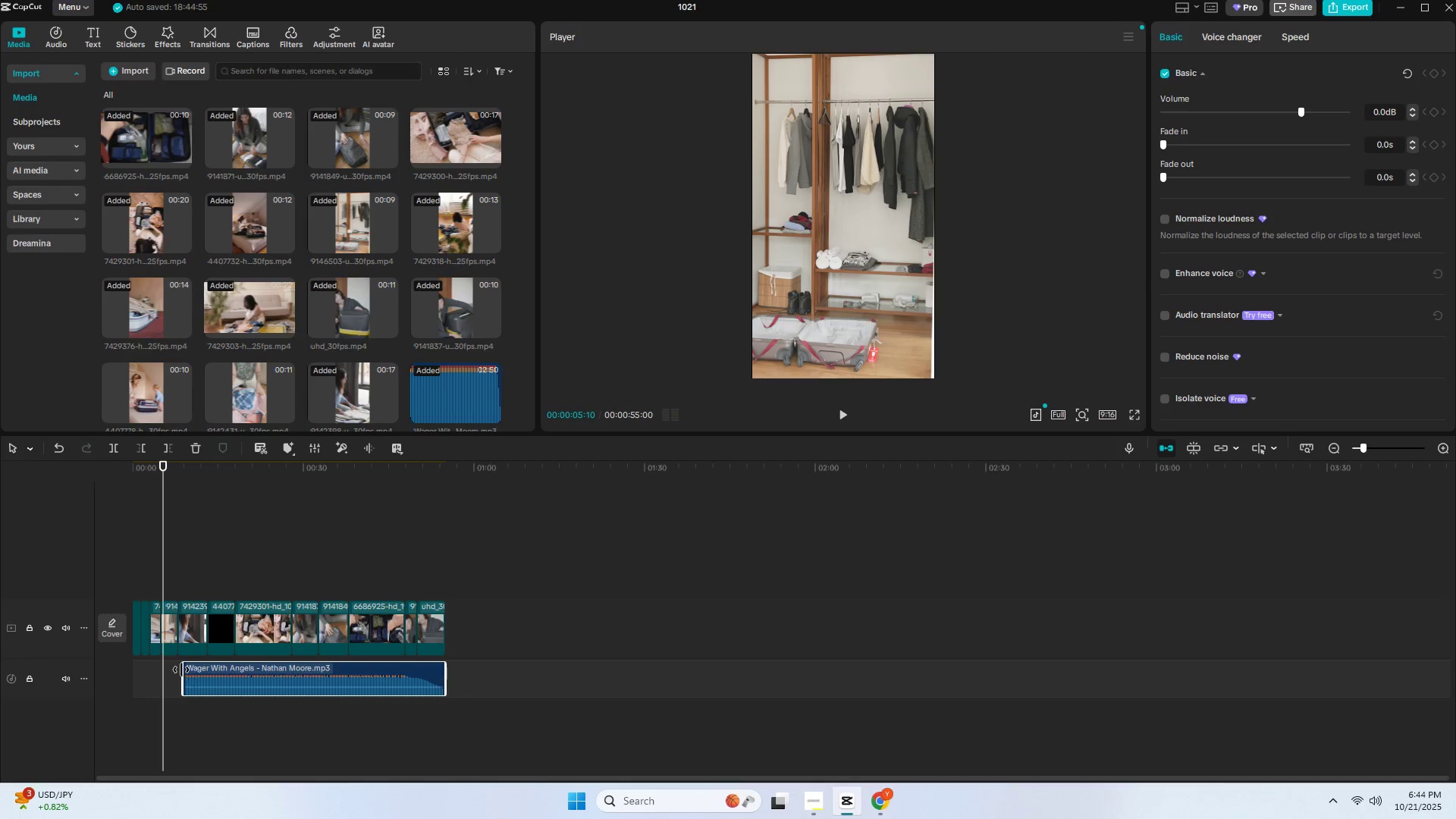 
left_click_drag(start_coordinate=[181, 670], to_coordinate=[111, 670])
 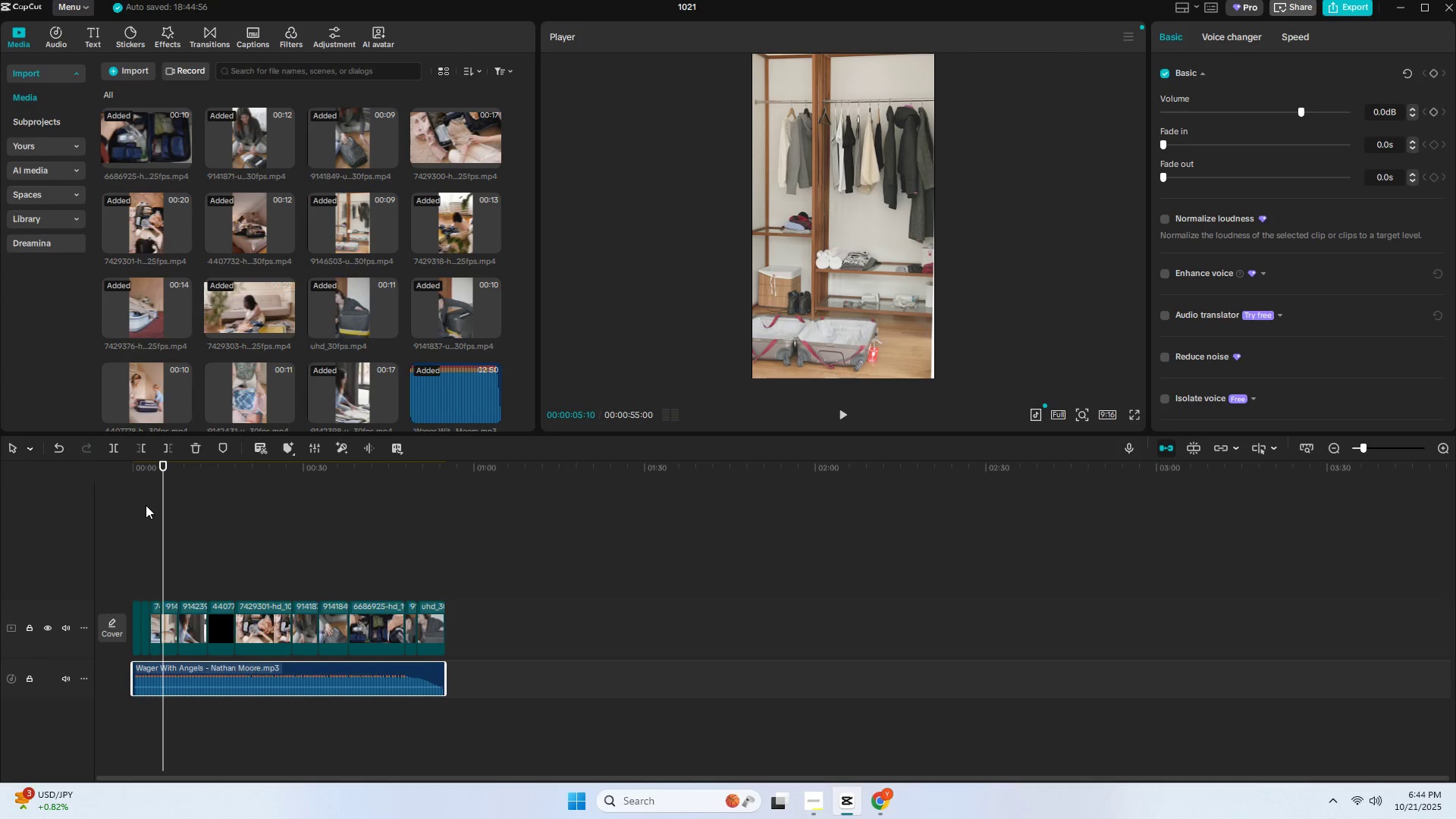 
left_click_drag(start_coordinate=[145, 473], to_coordinate=[109, 472])
 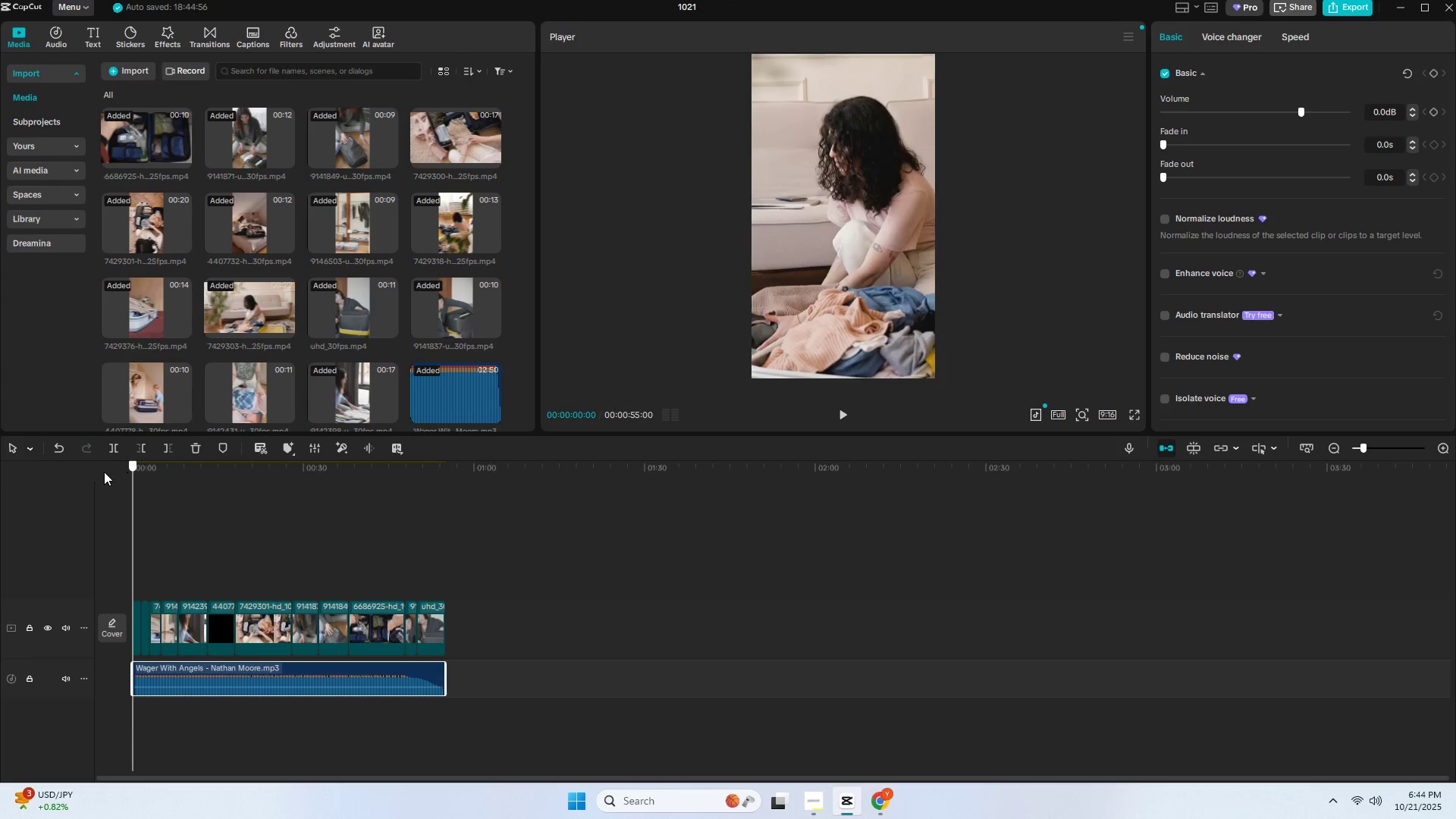 
key(Space)
 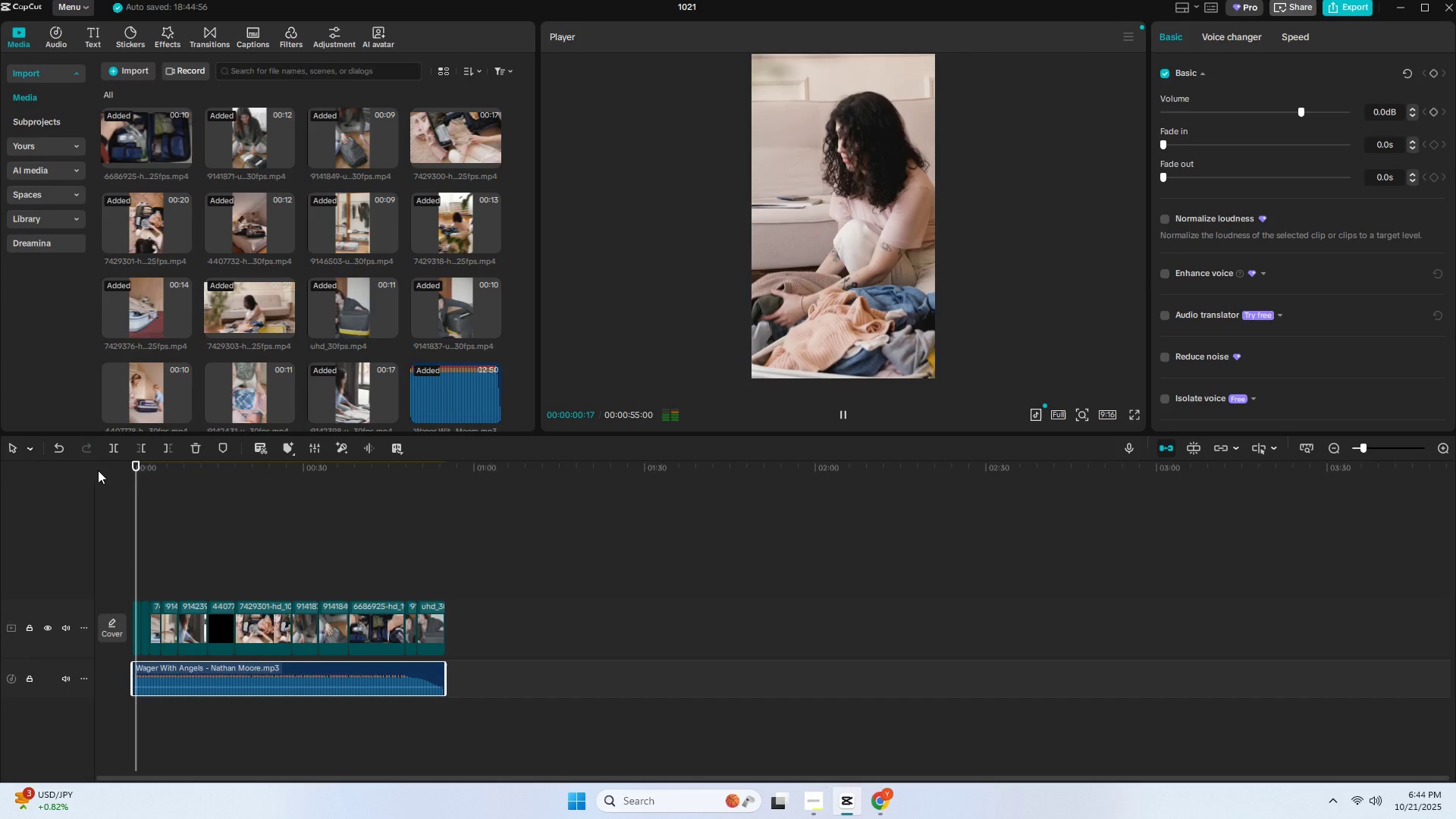 
key(Space)
 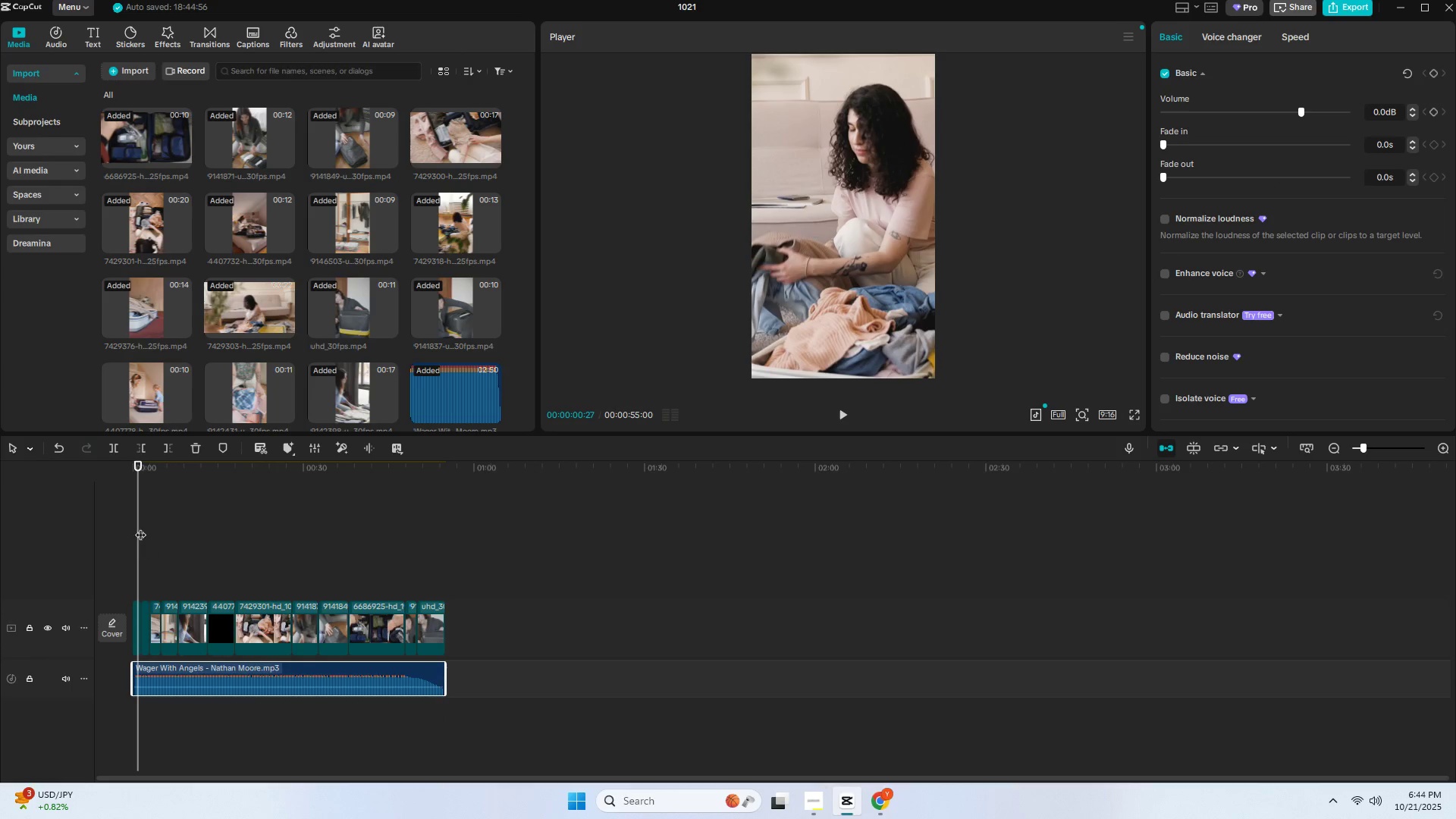 
left_click_drag(start_coordinate=[134, 469], to_coordinate=[111, 472])
 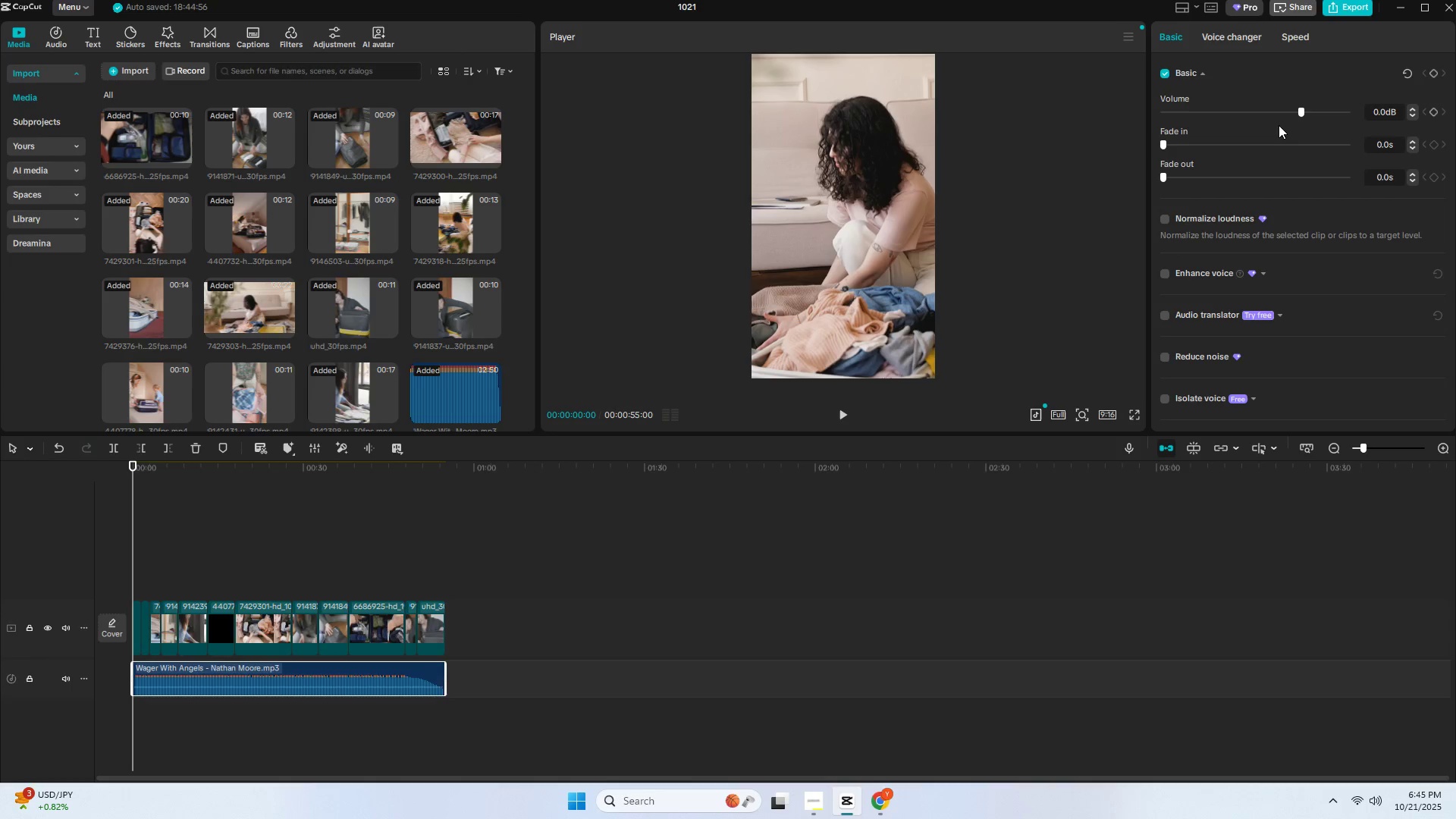 
left_click_drag(start_coordinate=[1183, 148], to_coordinate=[1224, 150])
 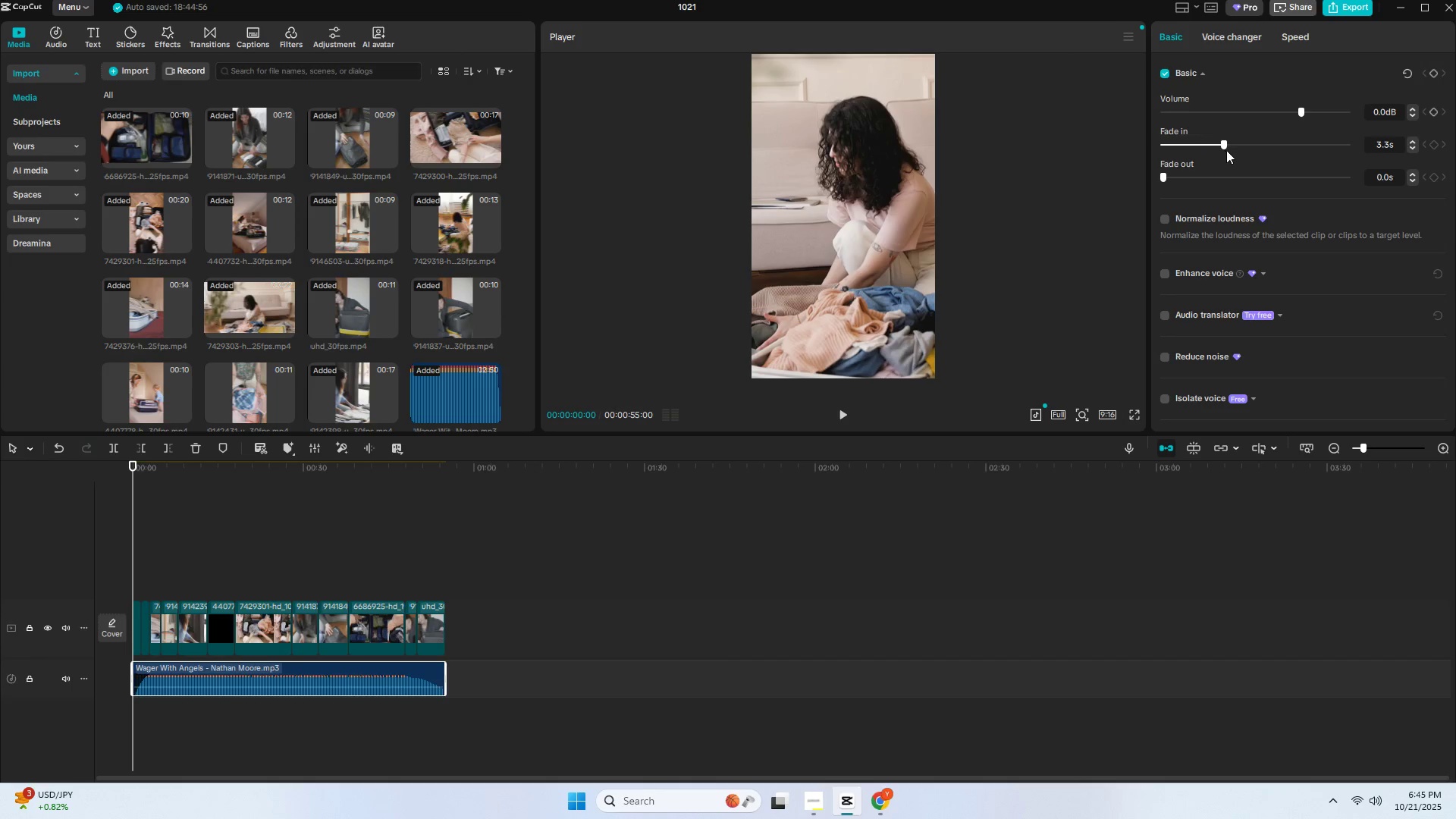 
key(Space)
 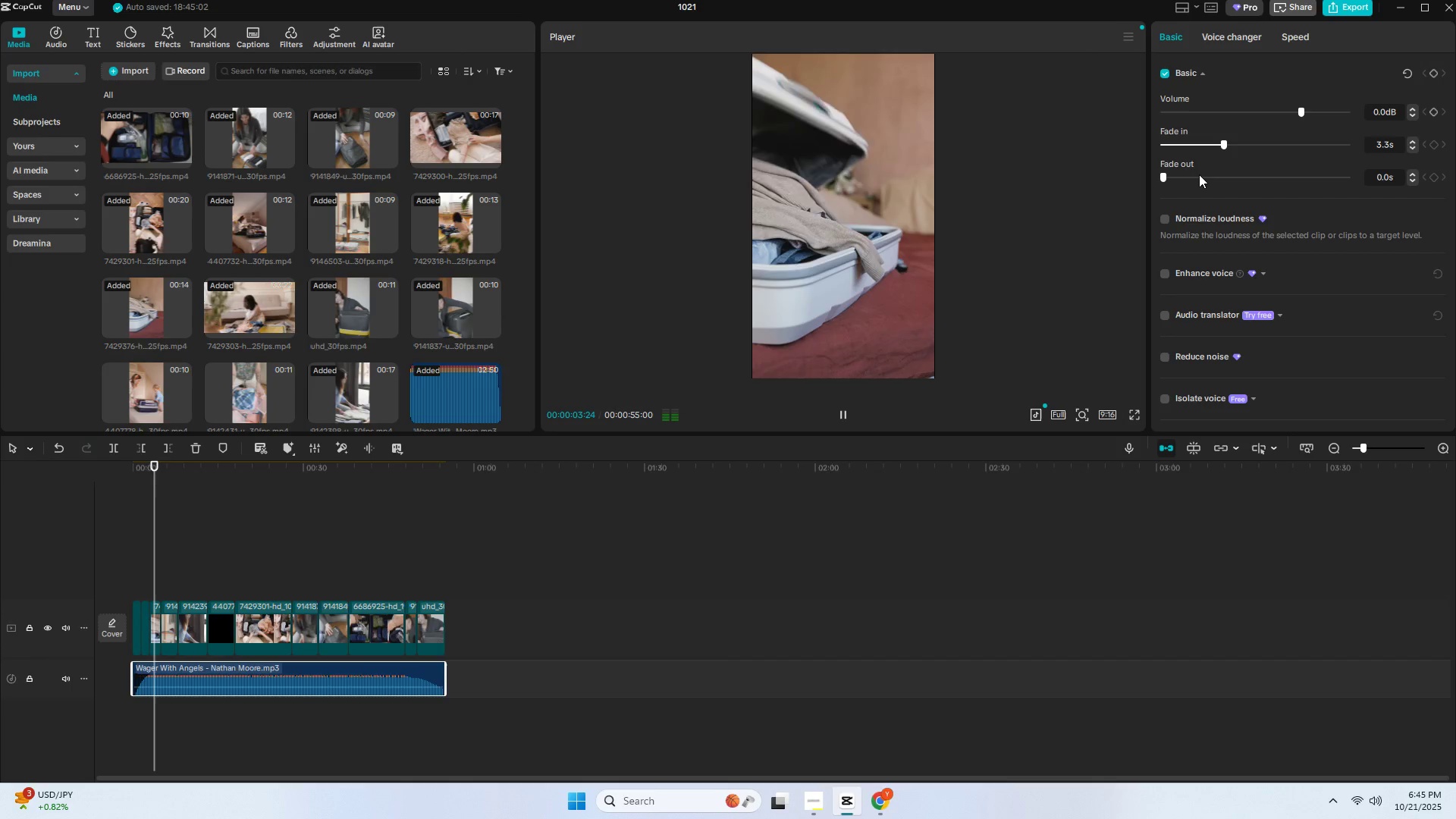 
wait(5.14)
 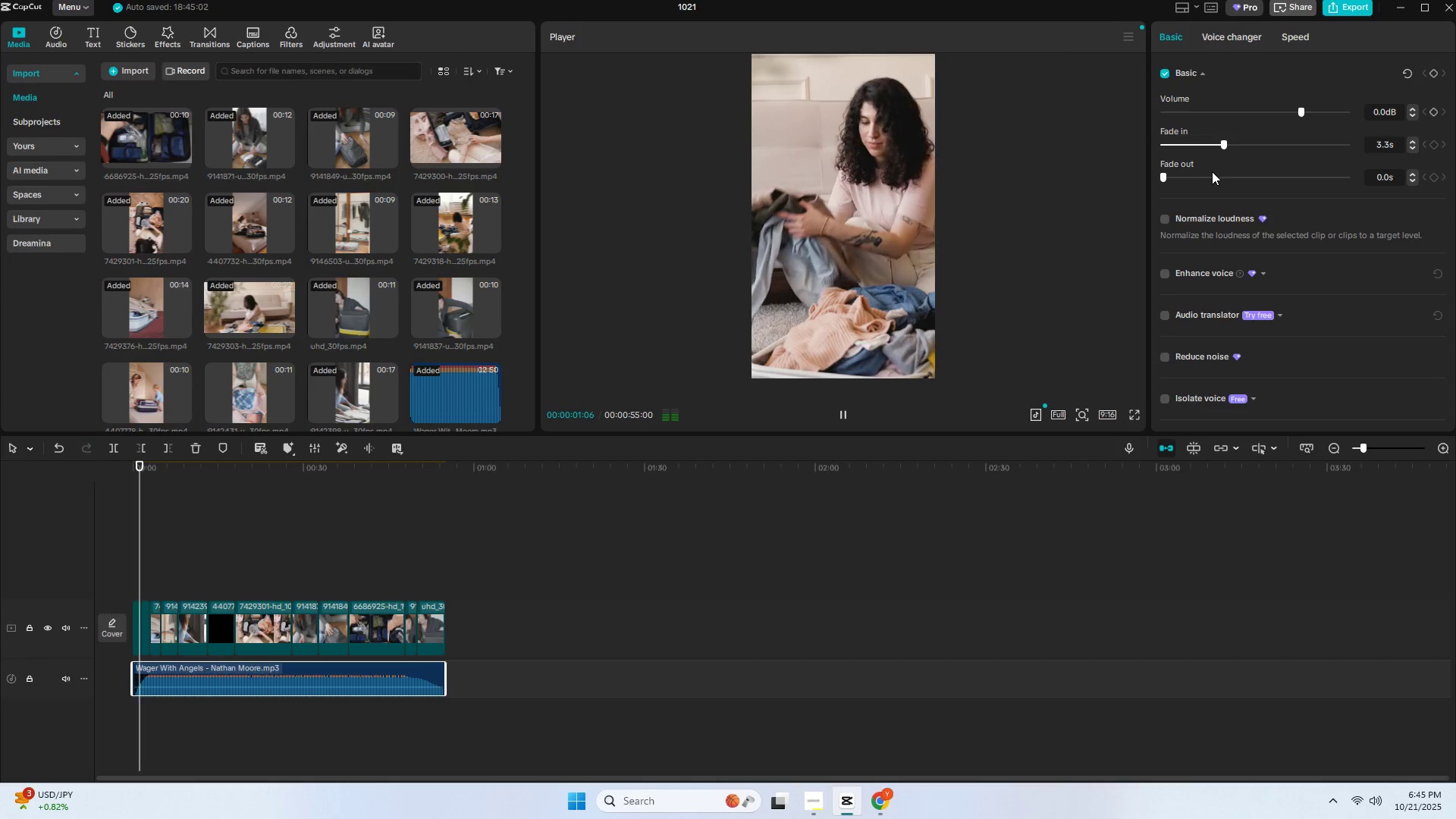 
left_click_drag(start_coordinate=[168, 468], to_coordinate=[82, 478])
 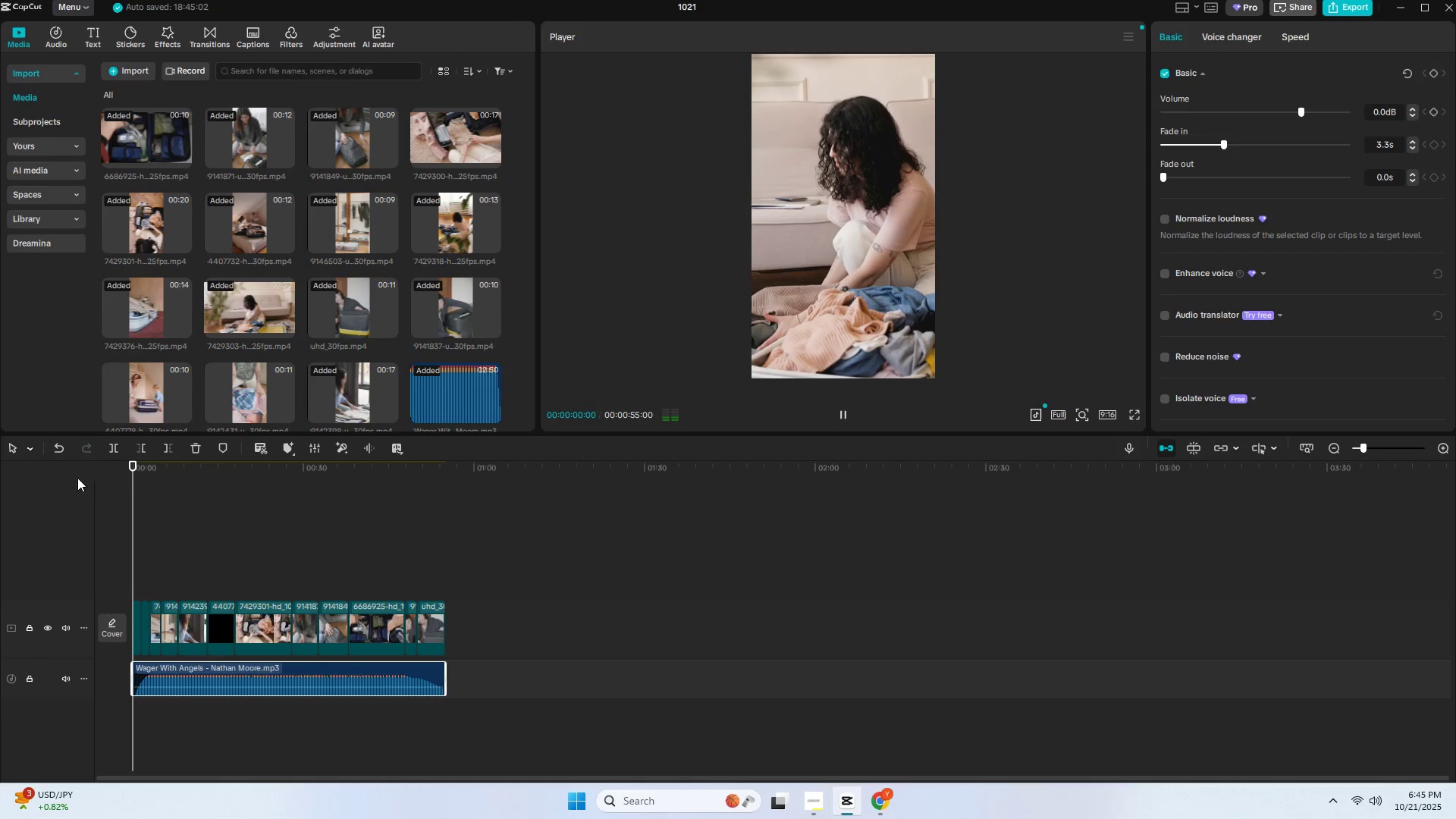 
key(Space)